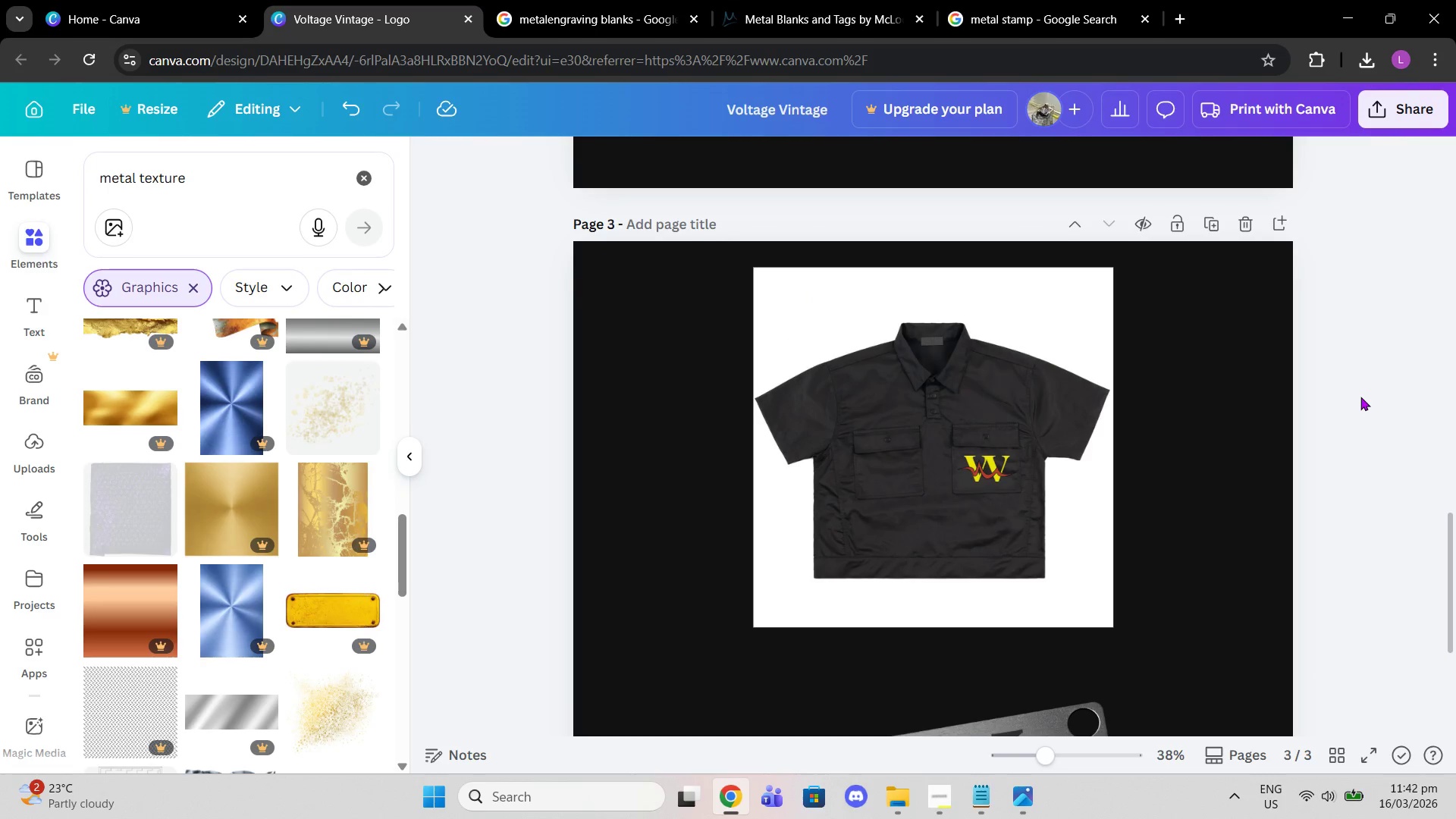 
scroll: coordinate [1360, 396], scroll_direction: down, amount: 1.0
 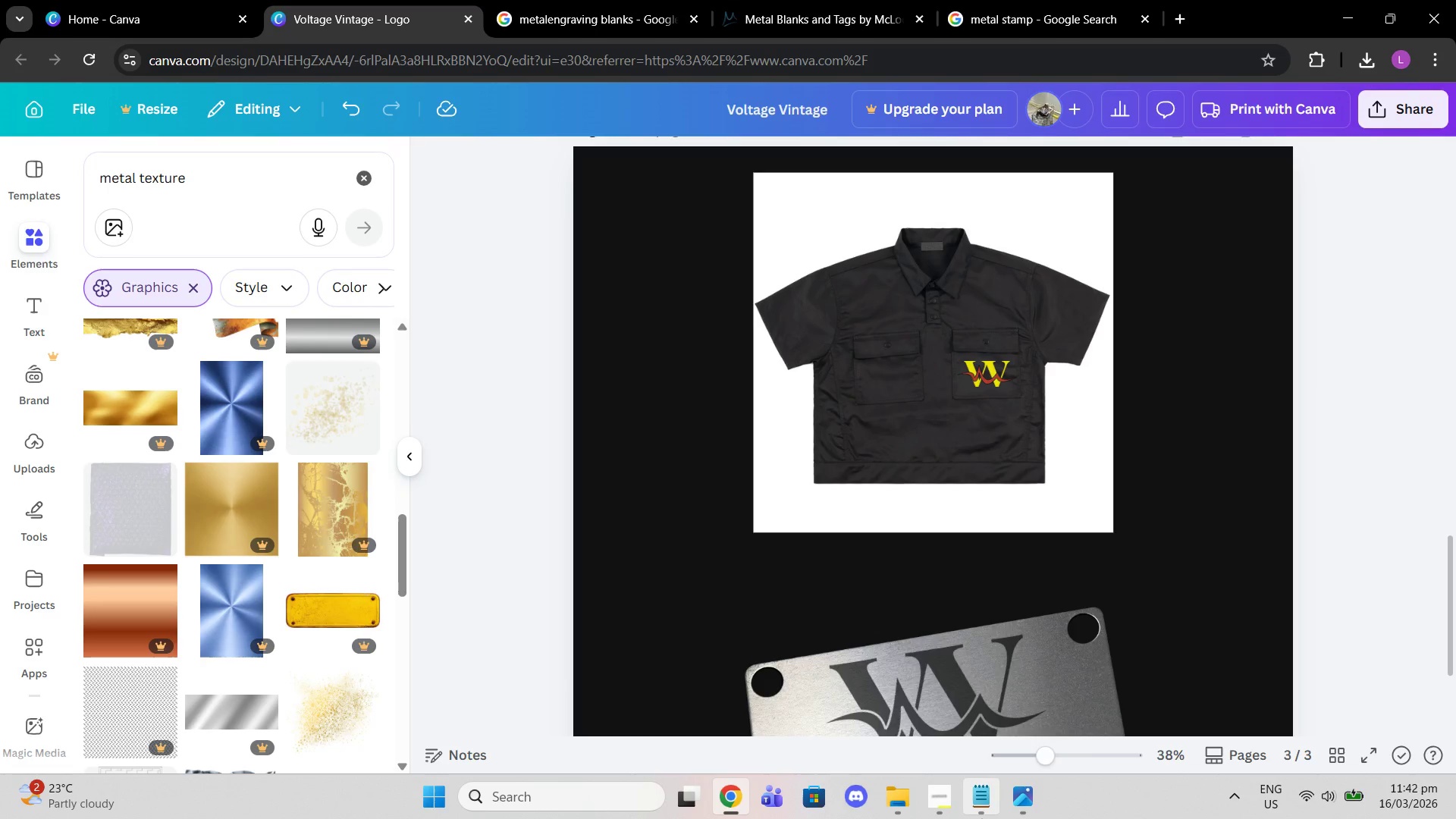 
left_click([981, 818])
 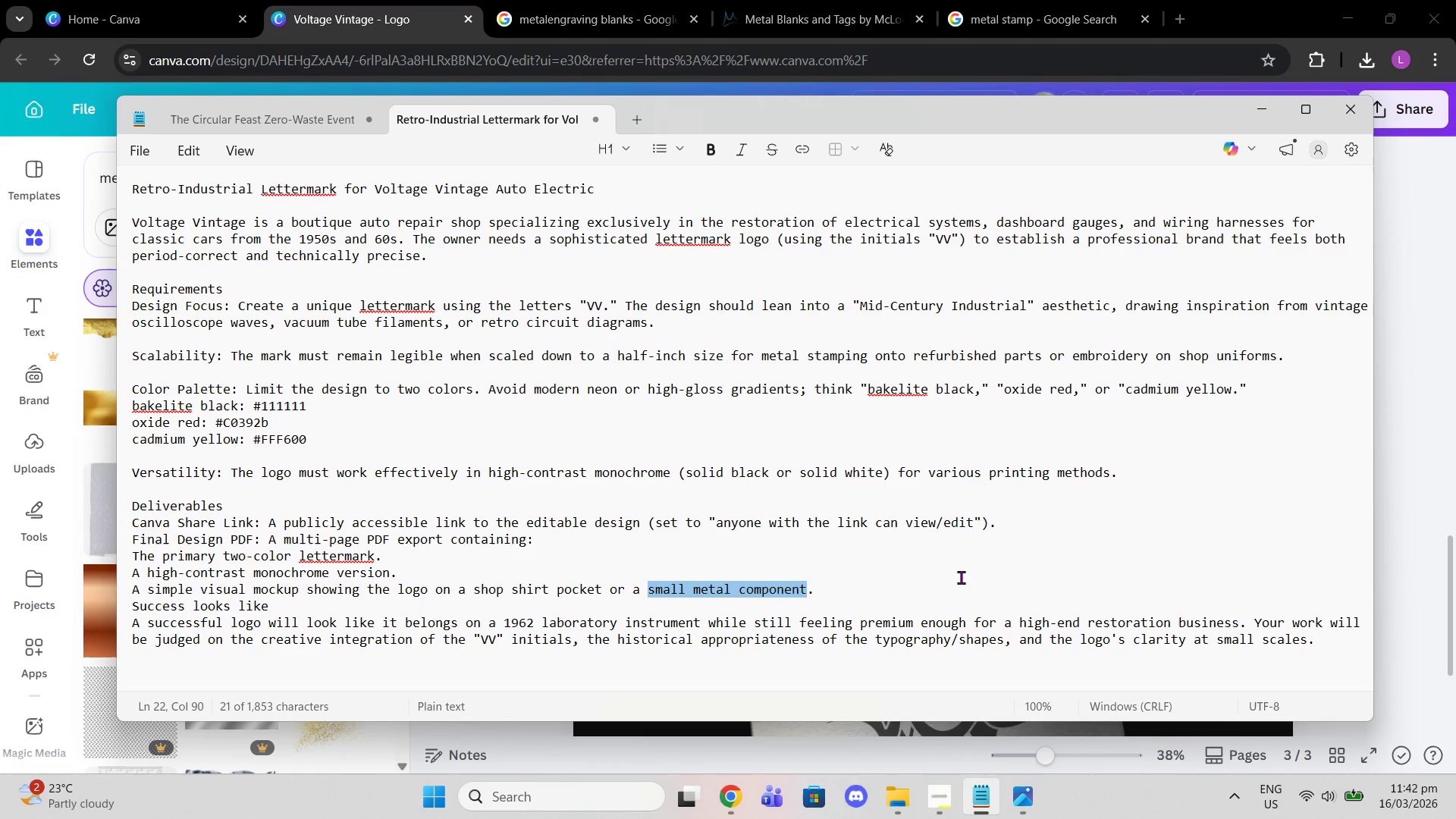 
scroll: coordinate [1031, 513], scroll_direction: down, amount: 2.0
 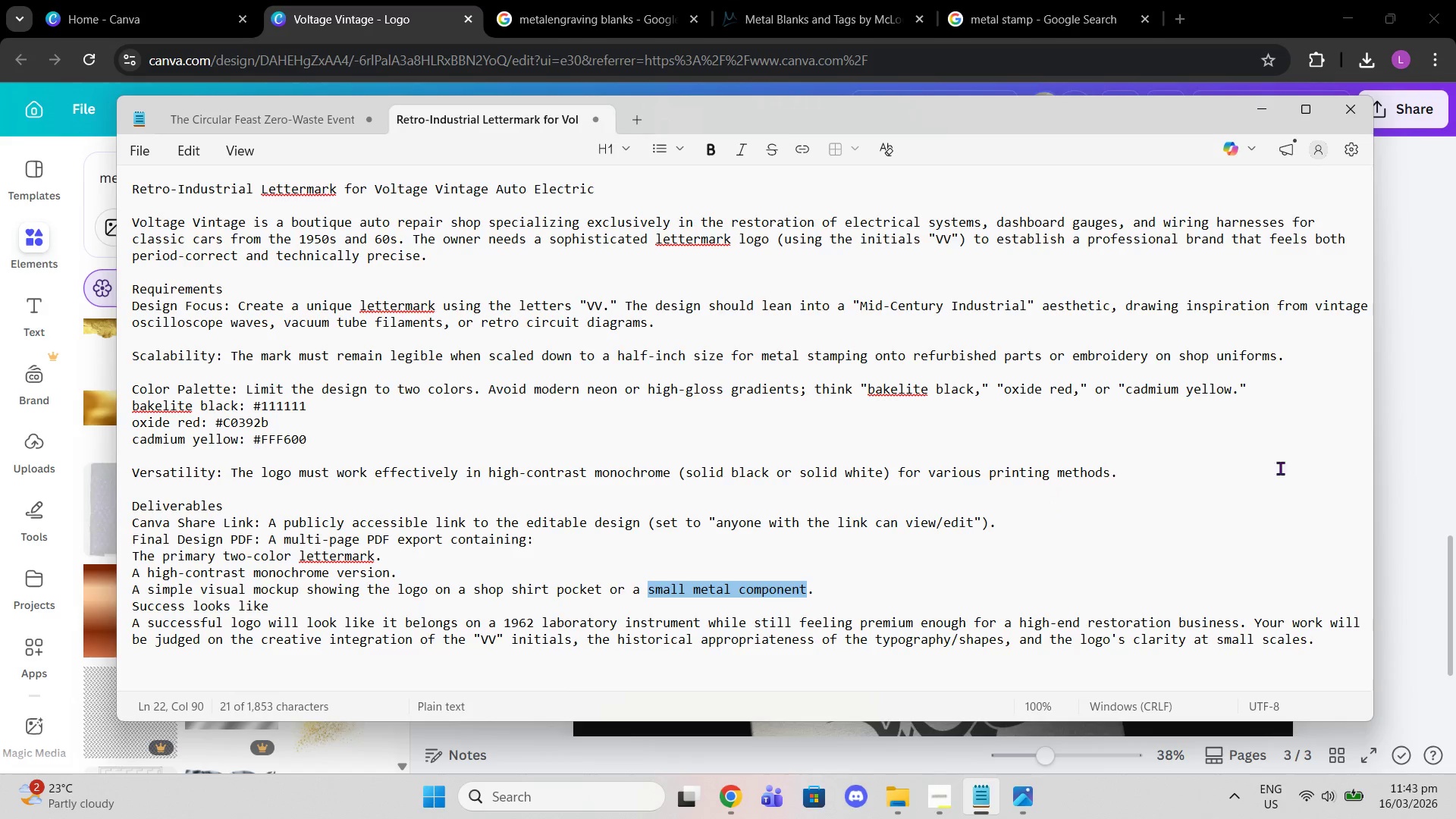 
left_click([1412, 486])
 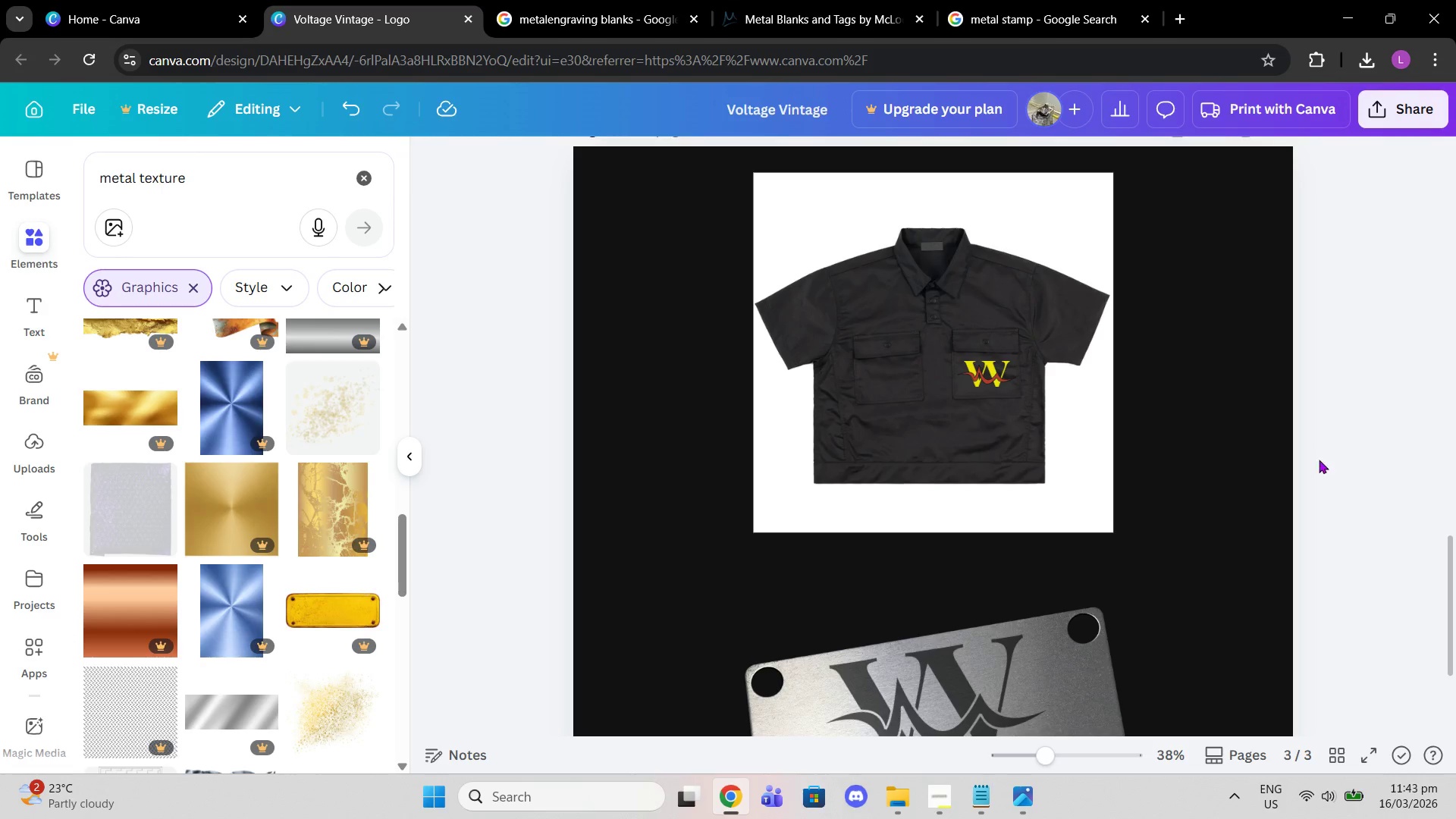 
scroll: coordinate [1276, 467], scroll_direction: up, amount: 1.0
 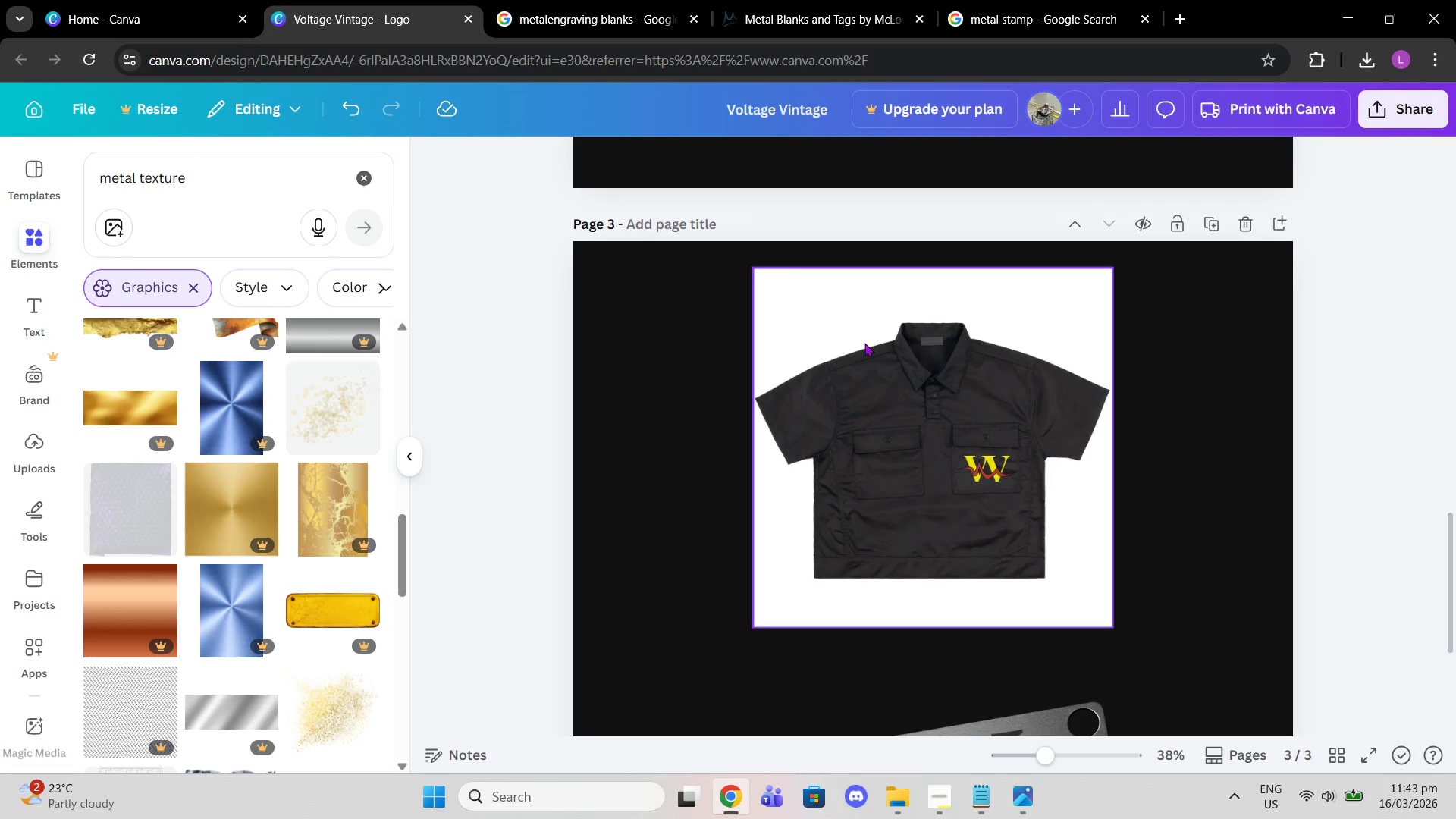 
left_click([865, 347])
 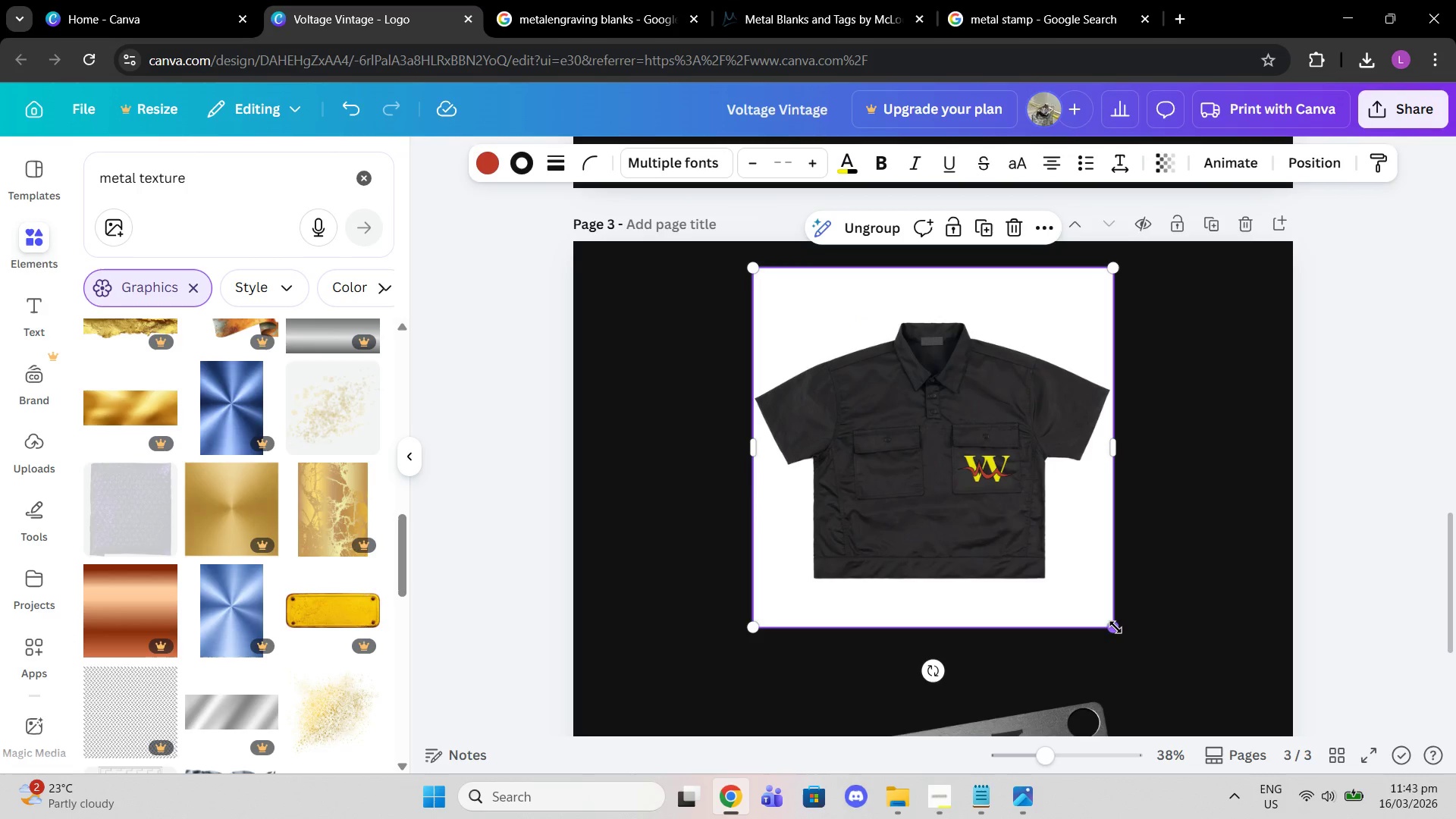 
left_click_drag(start_coordinate=[1114, 627], to_coordinate=[1160, 660])
 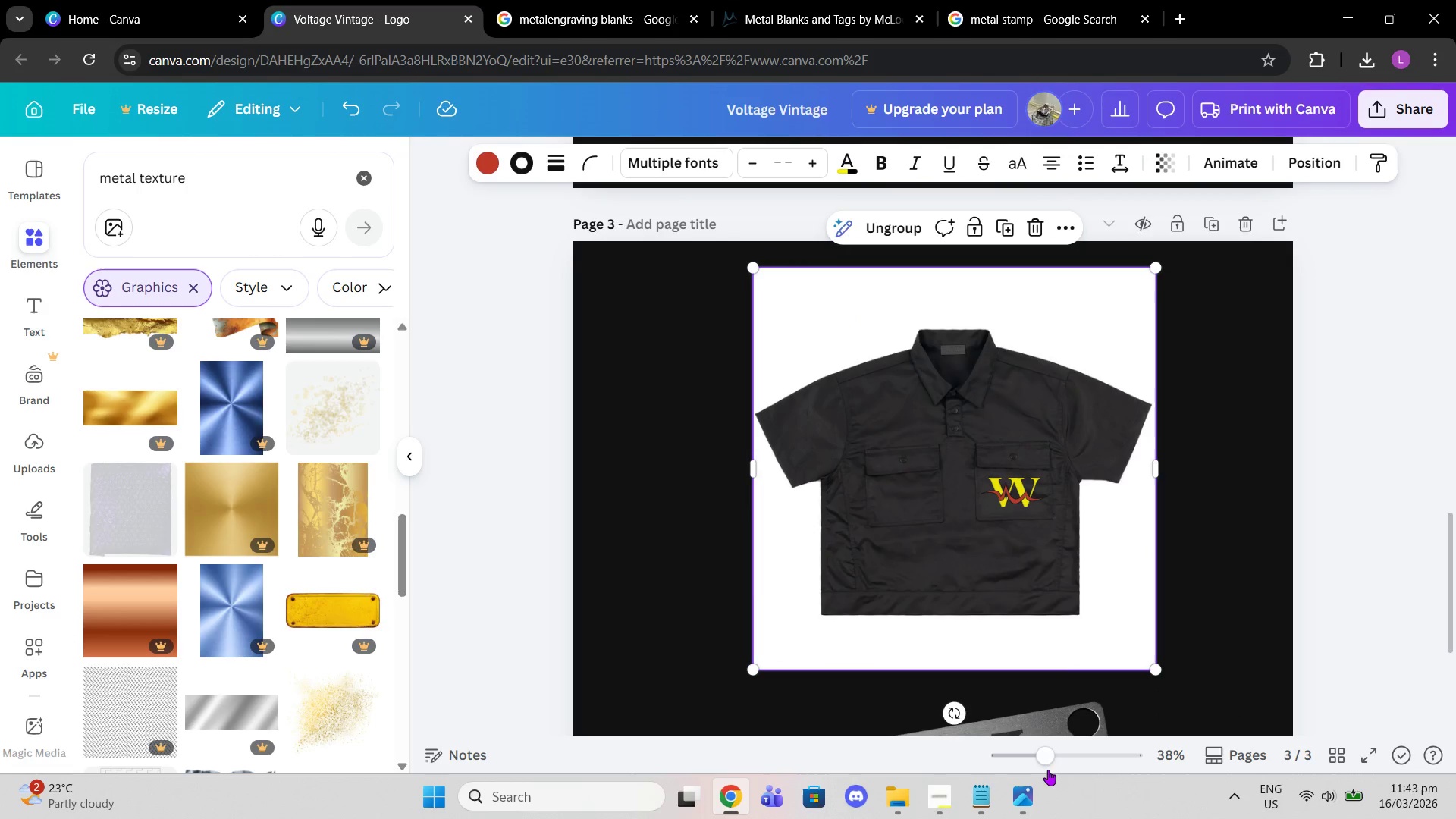 
left_click_drag(start_coordinate=[1046, 768], to_coordinate=[1029, 763])
 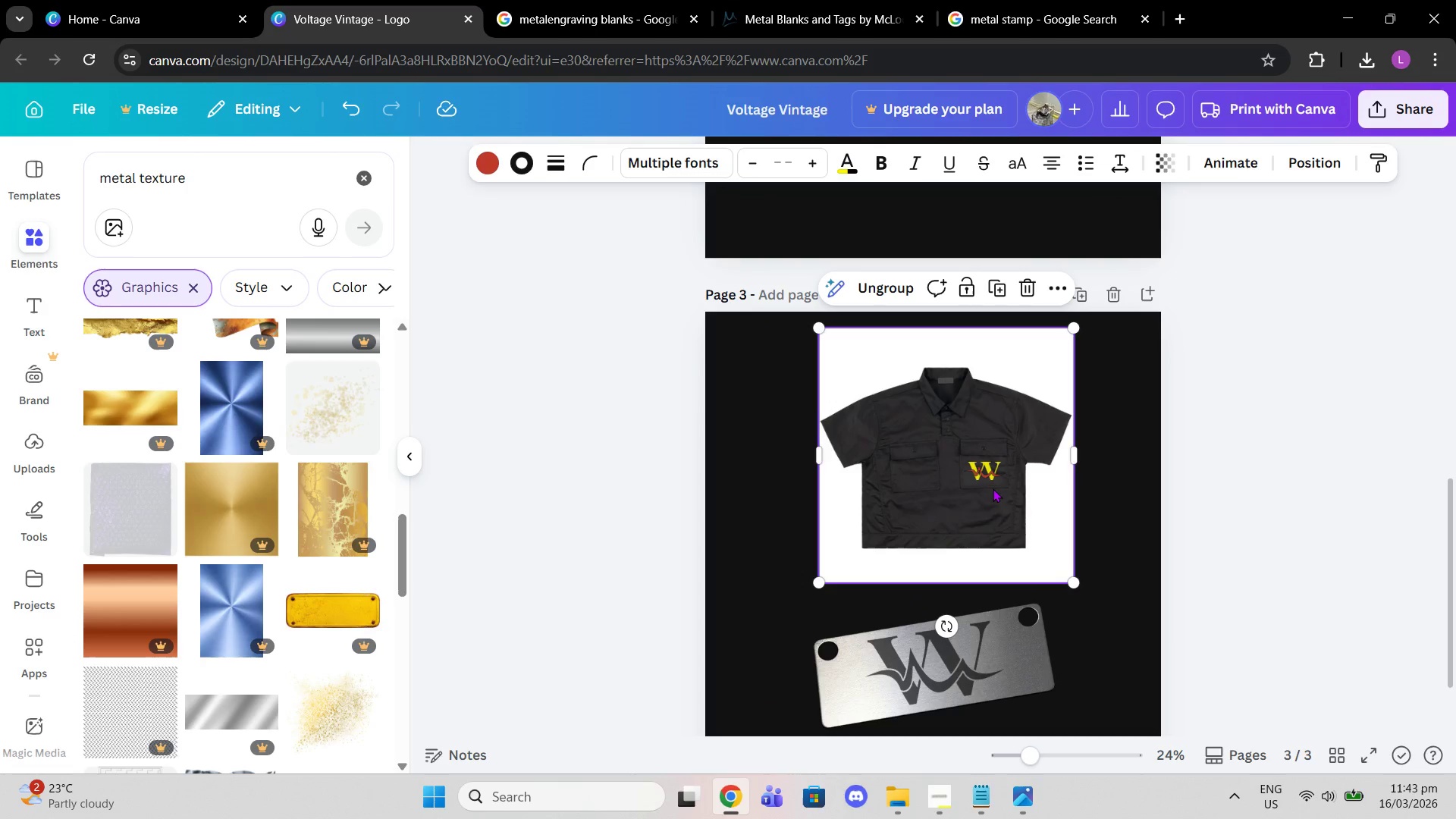 
left_click_drag(start_coordinate=[993, 488], to_coordinate=[981, 488])
 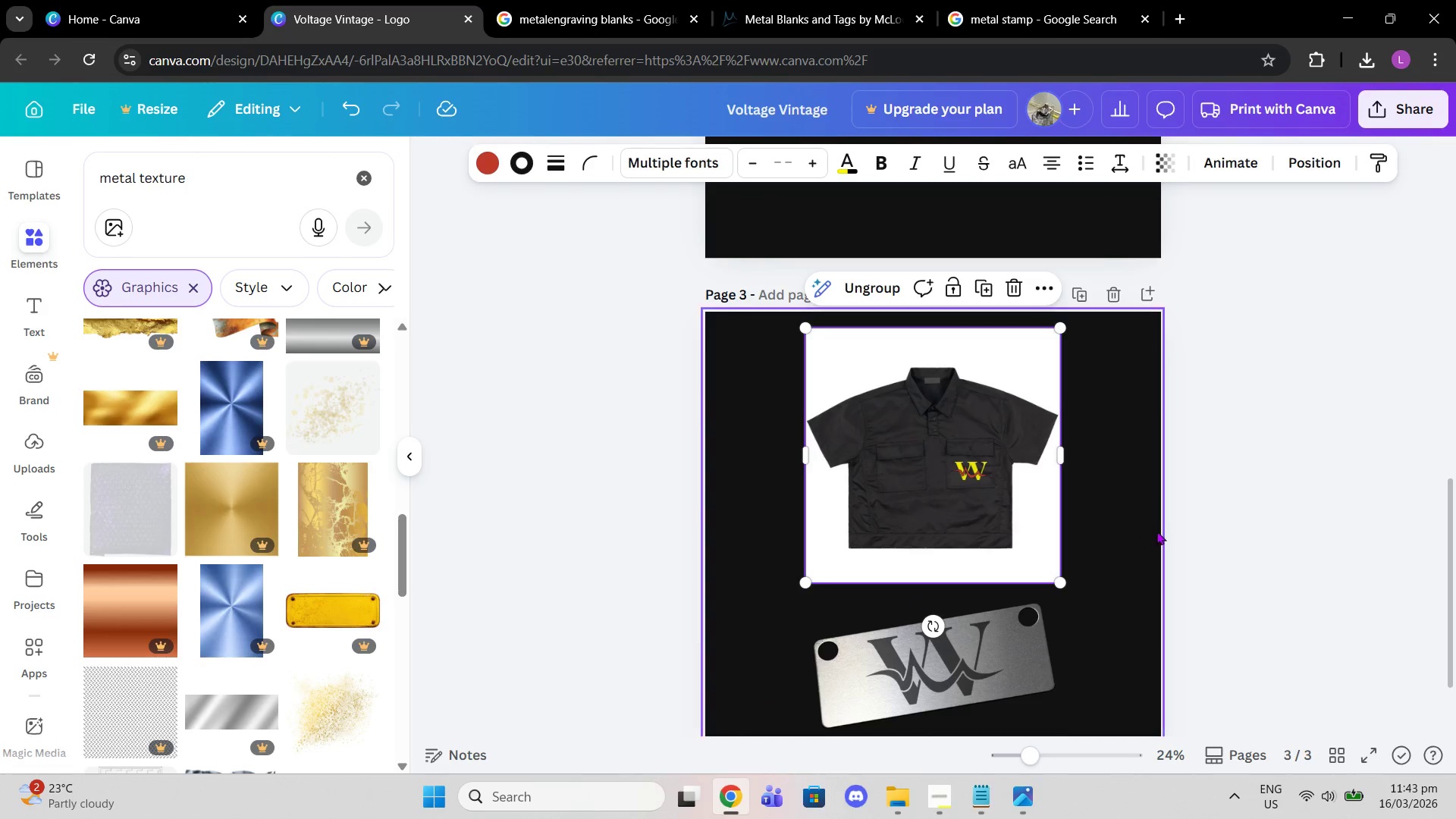 
left_click([1156, 531])
 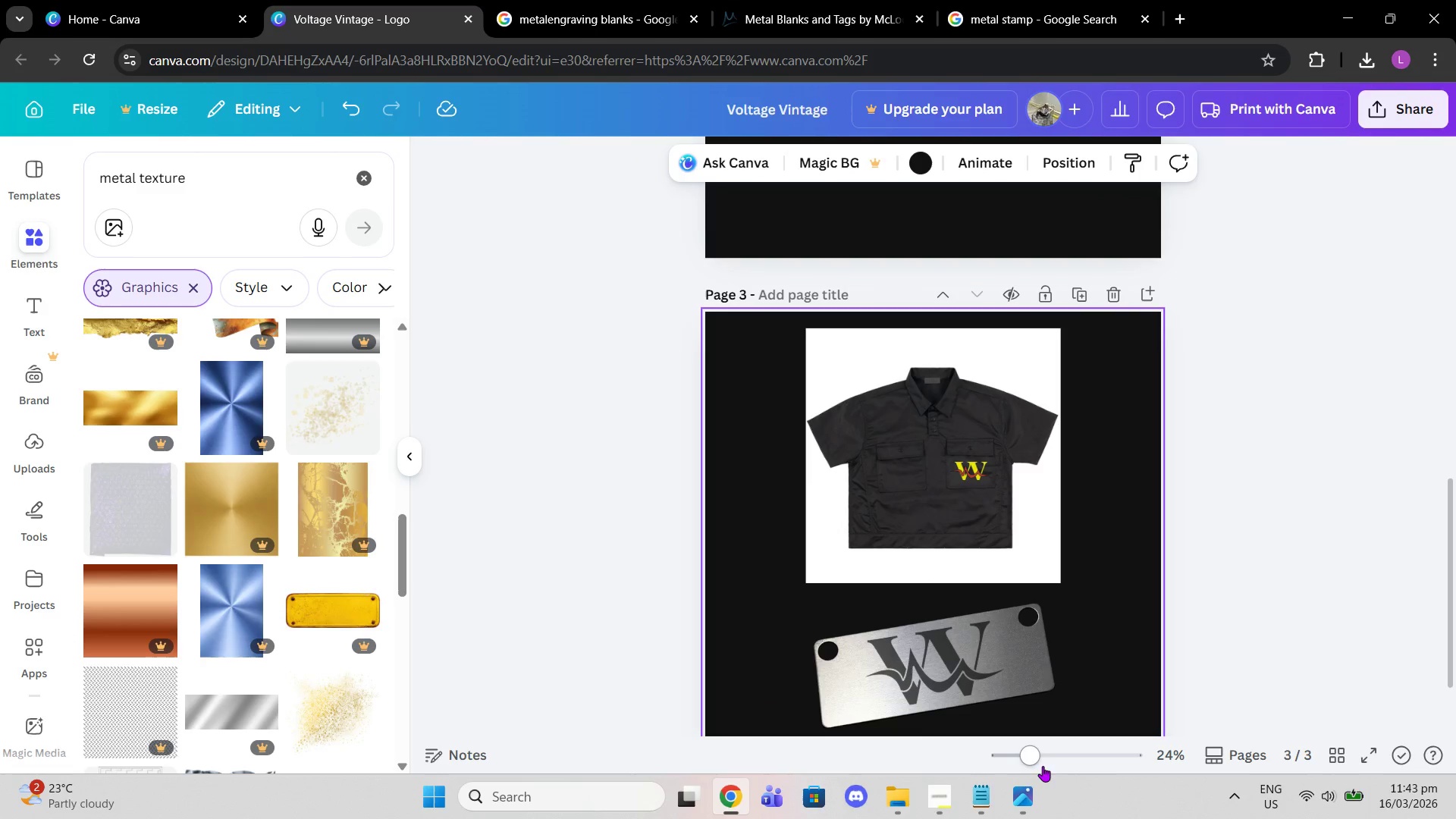 
left_click_drag(start_coordinate=[1037, 763], to_coordinate=[1050, 764])
 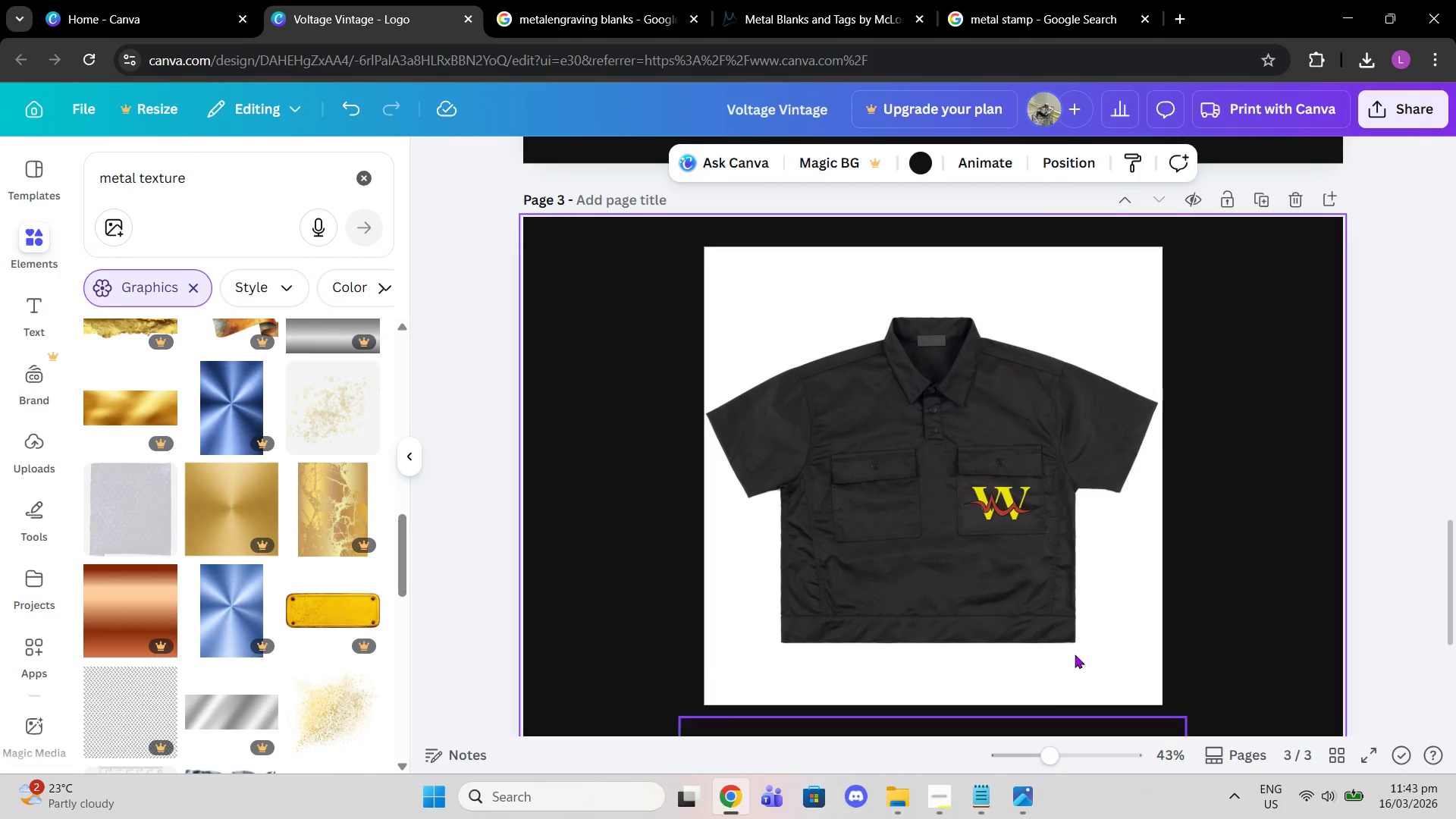 
scroll: coordinate [1075, 654], scroll_direction: down, amount: 2.0
 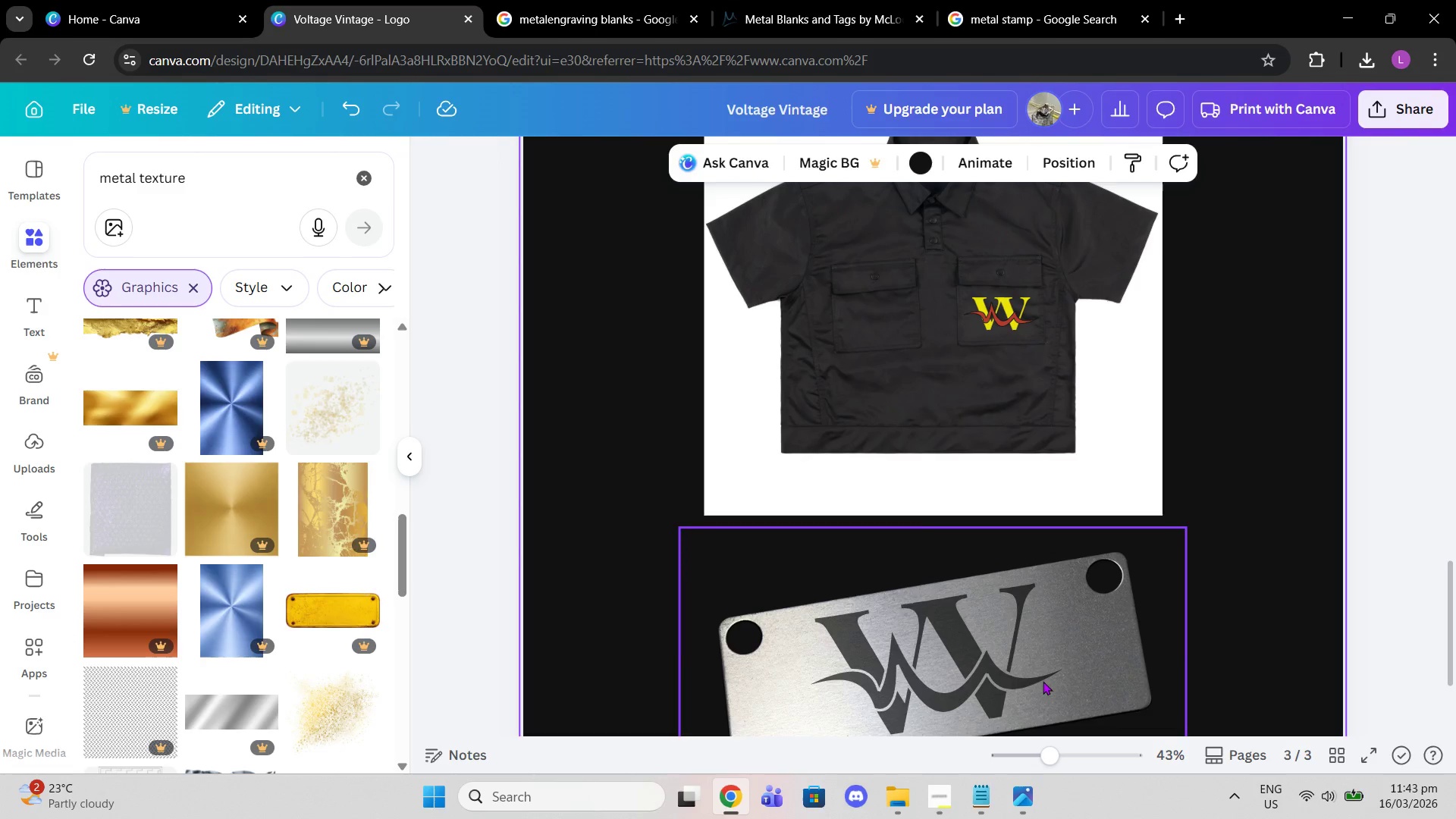 
left_click([1043, 681])
 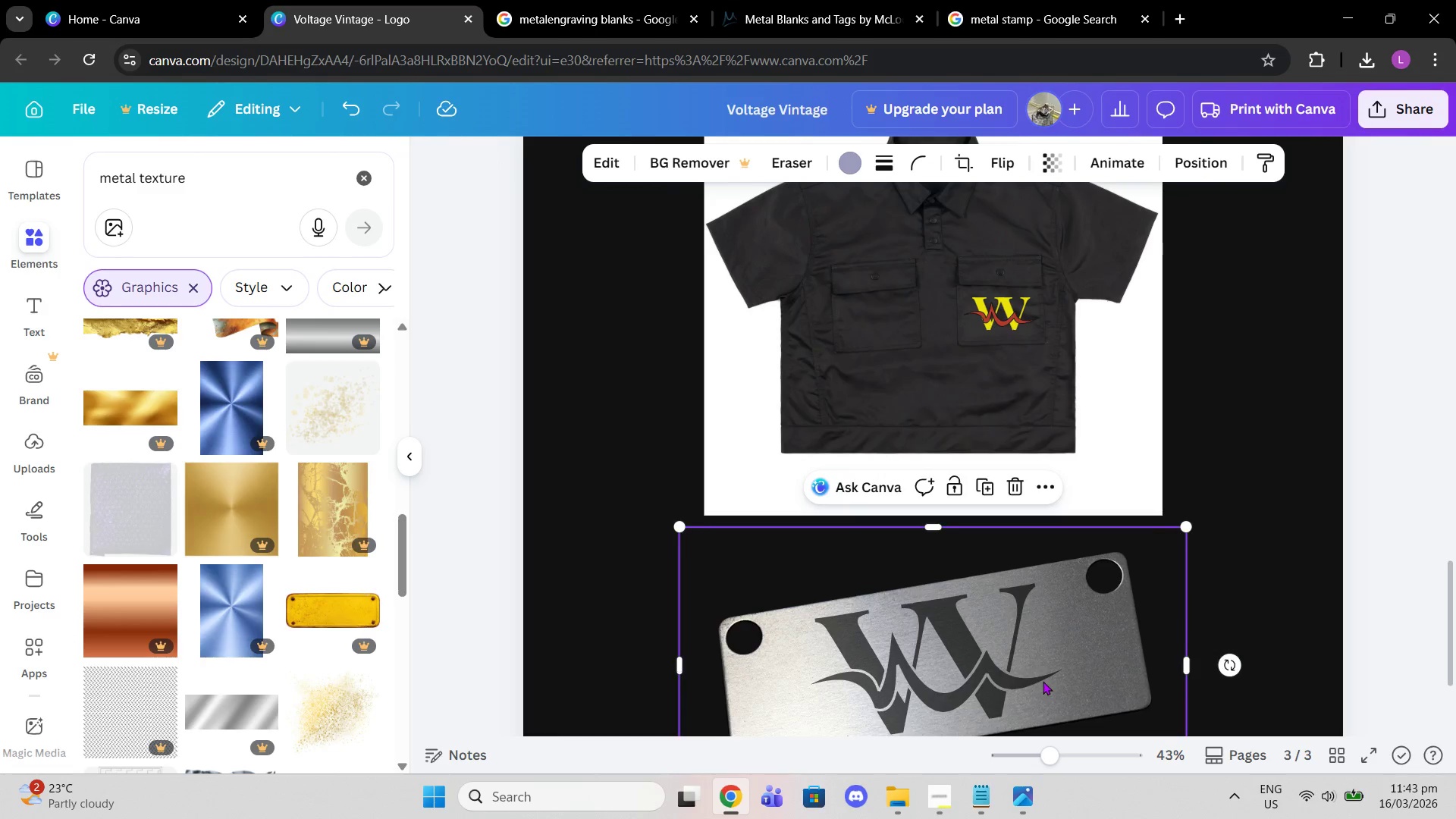 
scroll: coordinate [1043, 681], scroll_direction: down, amount: 1.0
 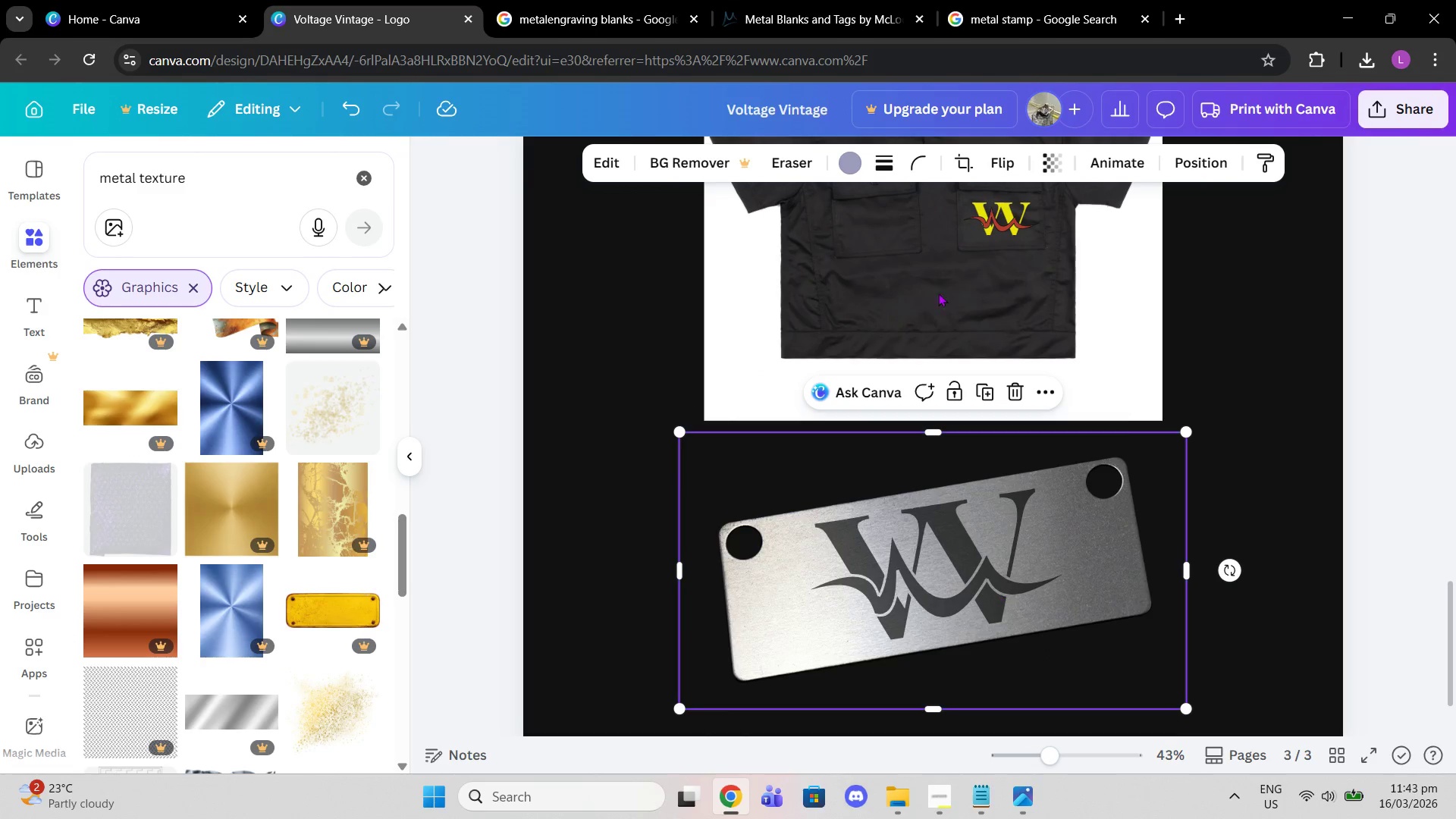 
left_click([847, 0])
 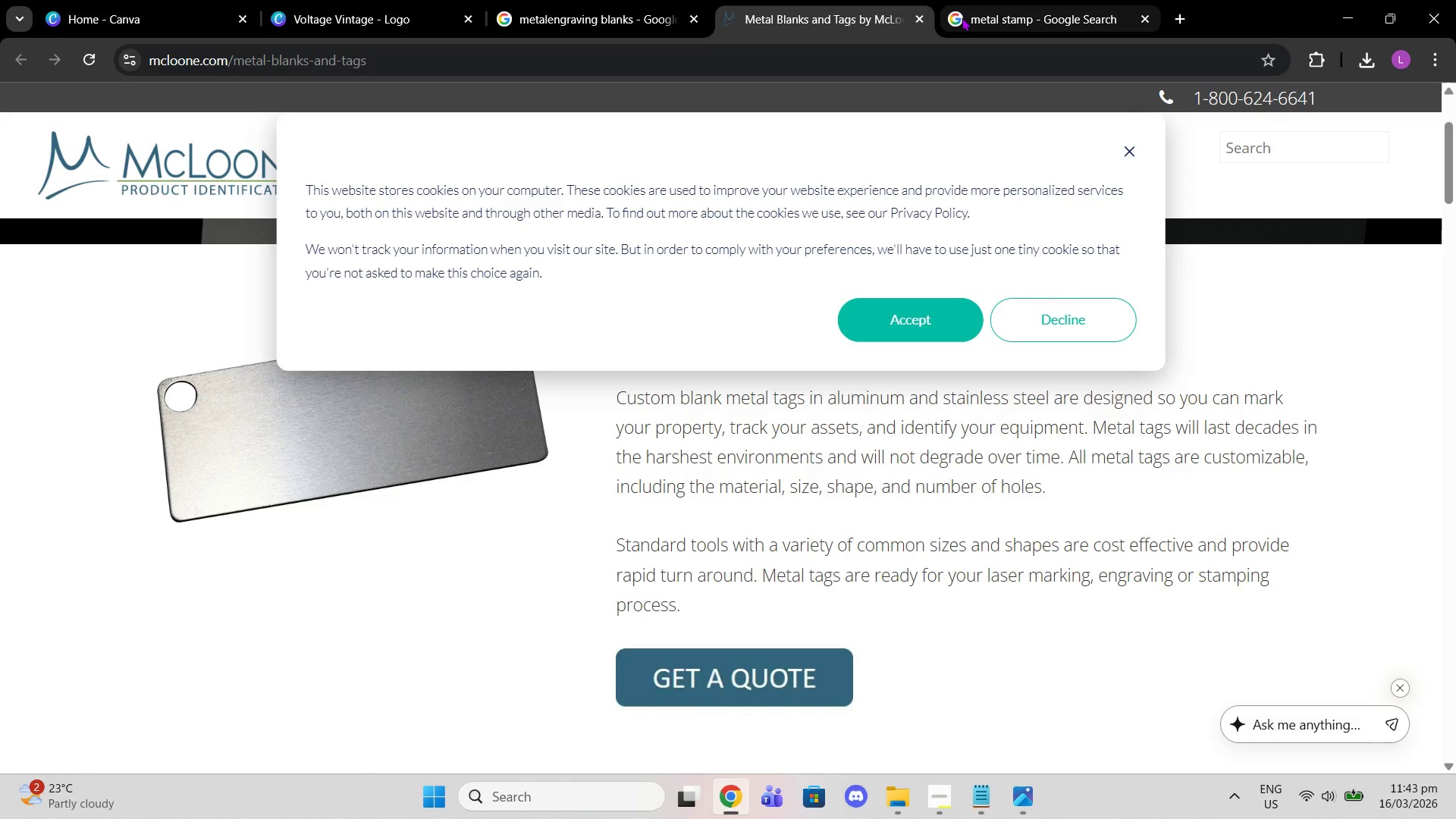 
left_click([962, 17])
 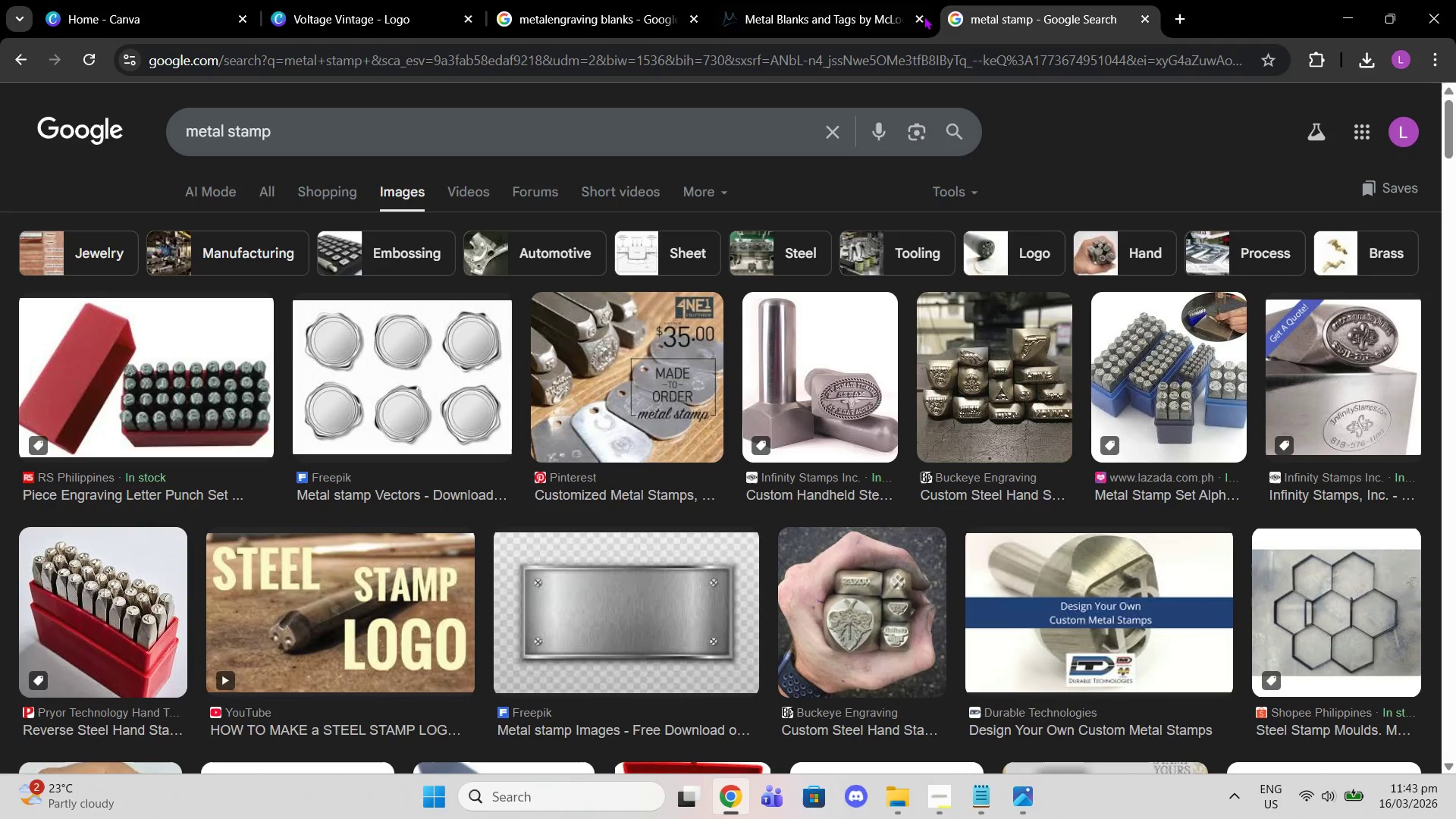 
left_click([911, 14])
 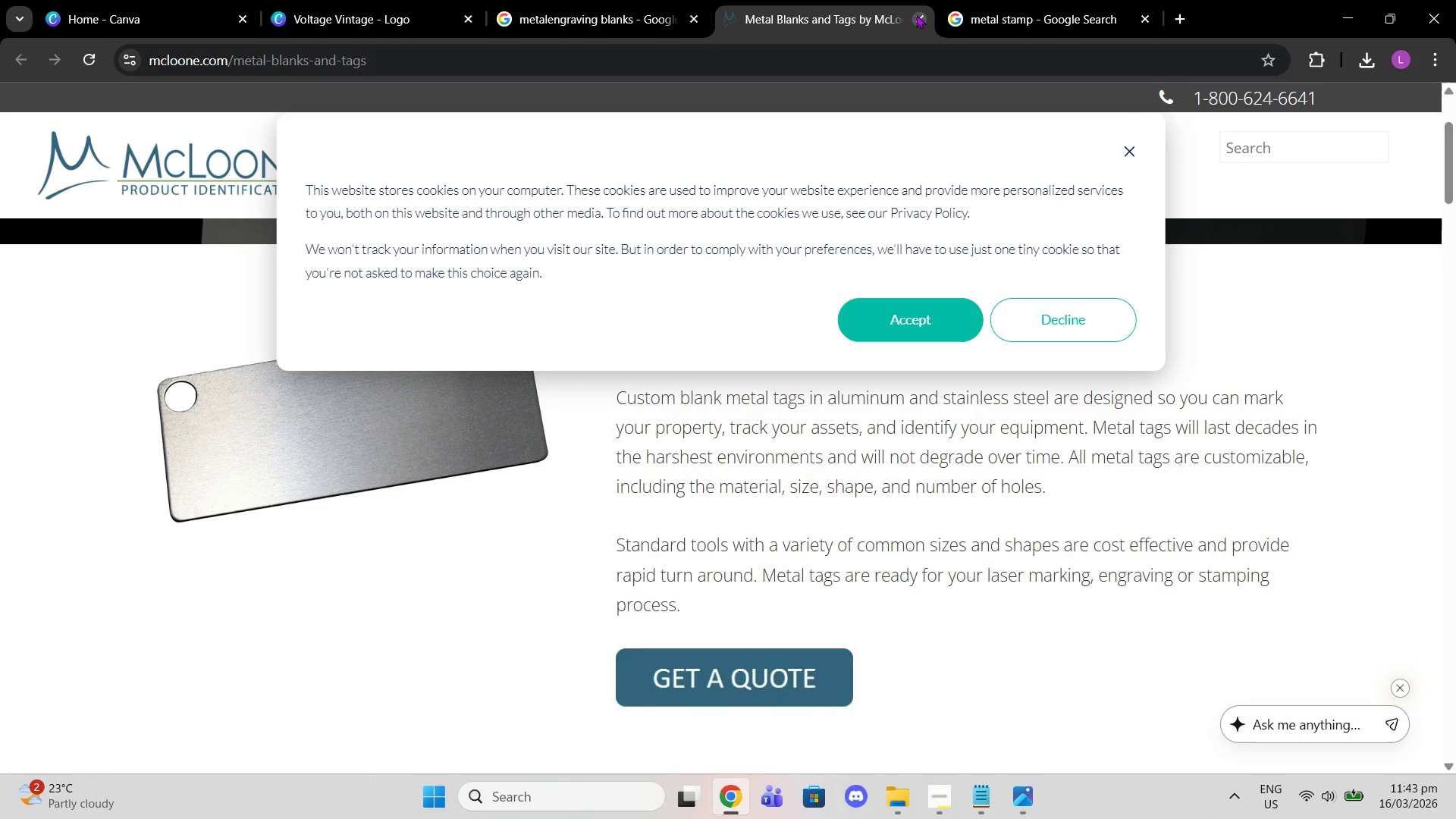 
left_click([917, 14])
 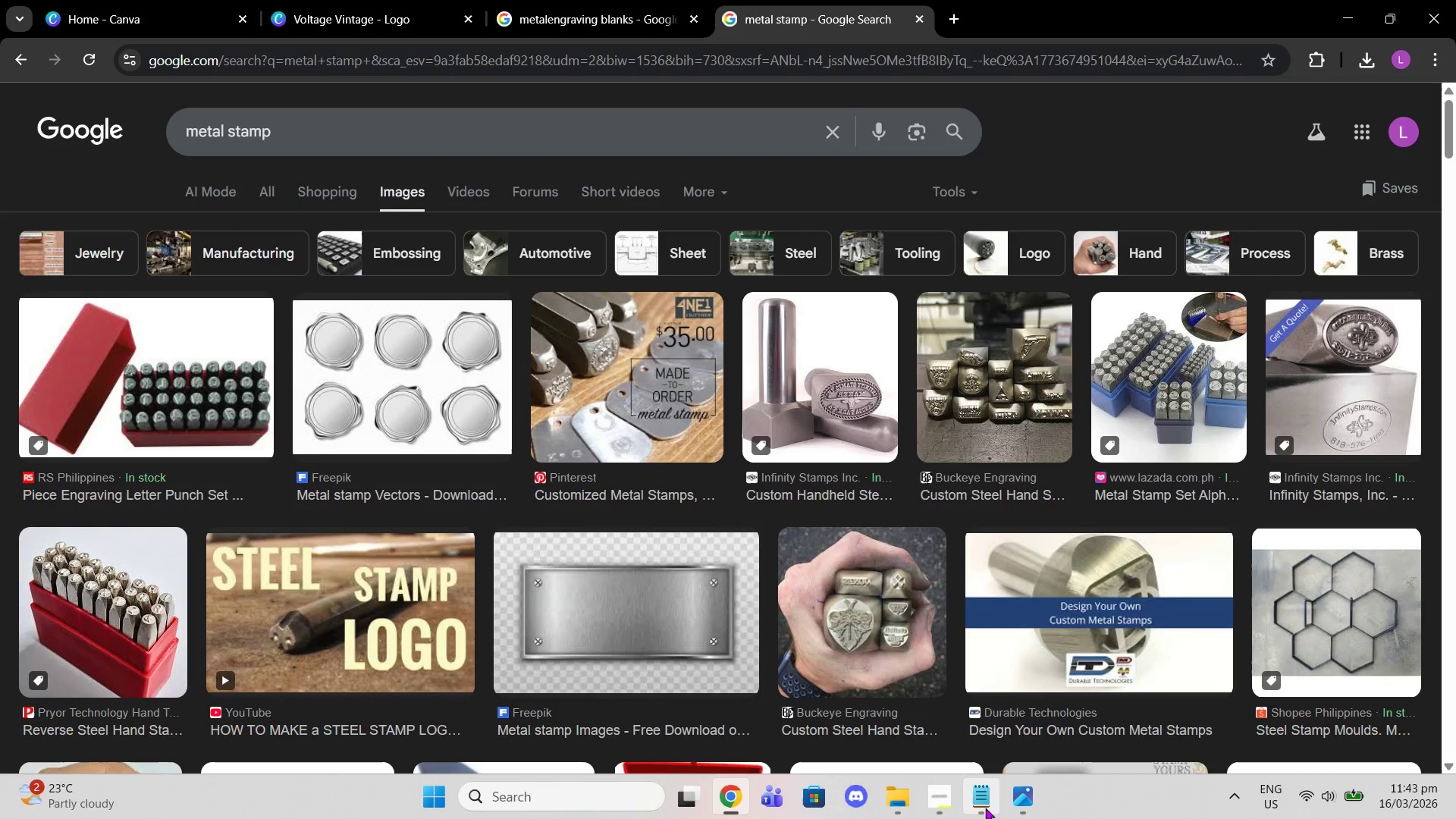 
left_click([948, 806])